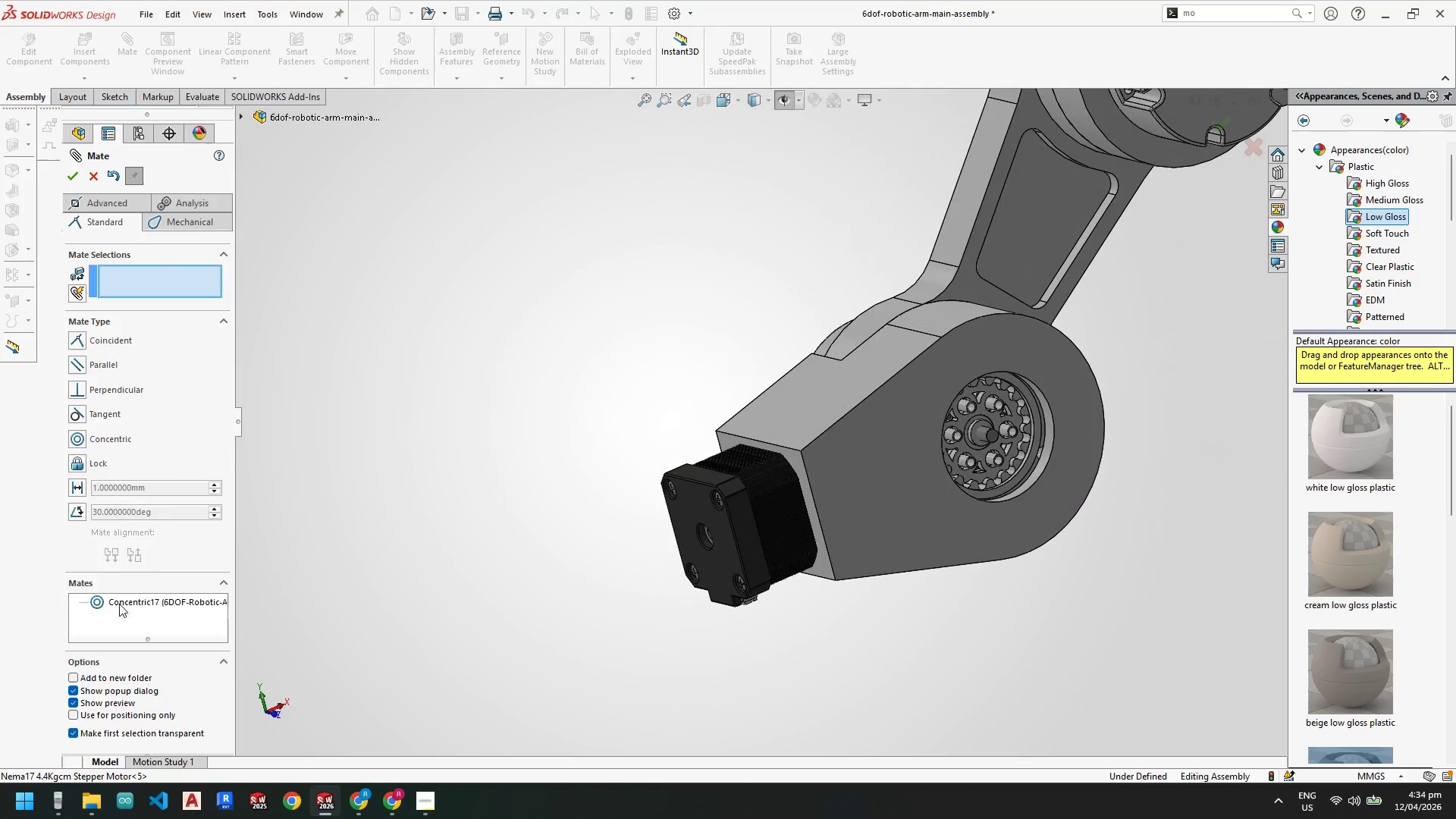 
left_click([113, 572])
 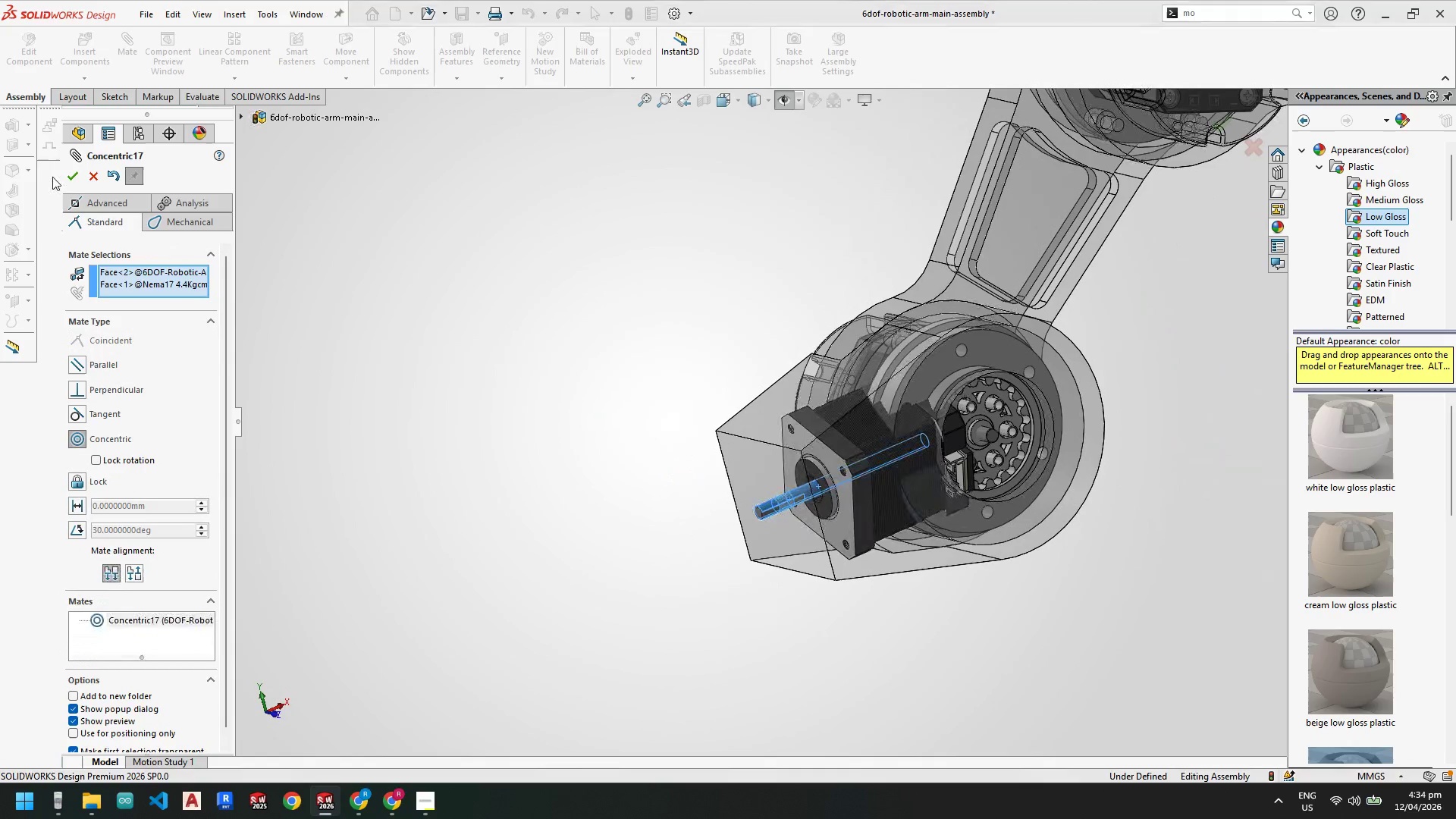 
left_click([71, 176])
 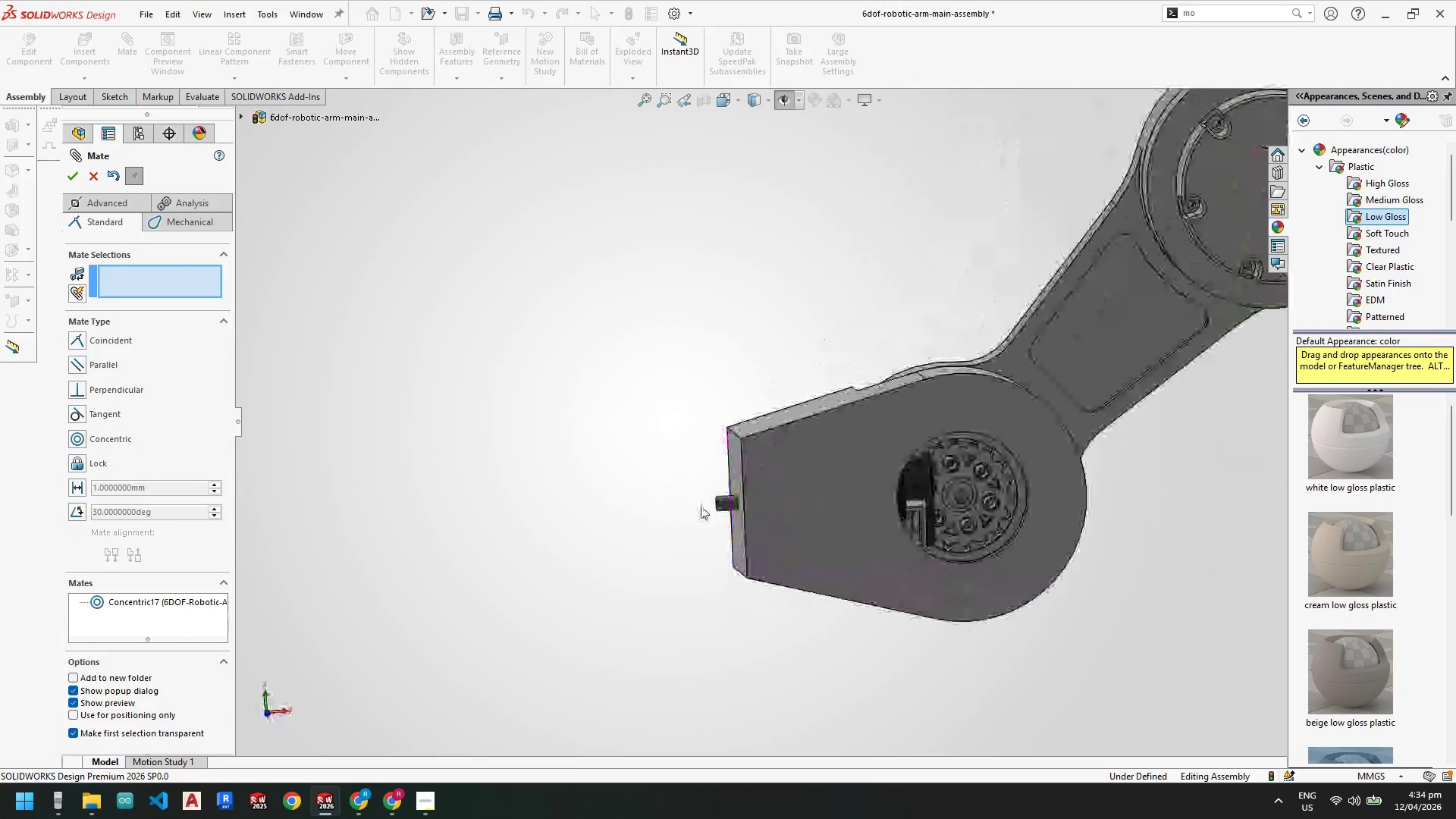 
left_click_drag(start_coordinate=[727, 507], to_coordinate=[625, 482])
 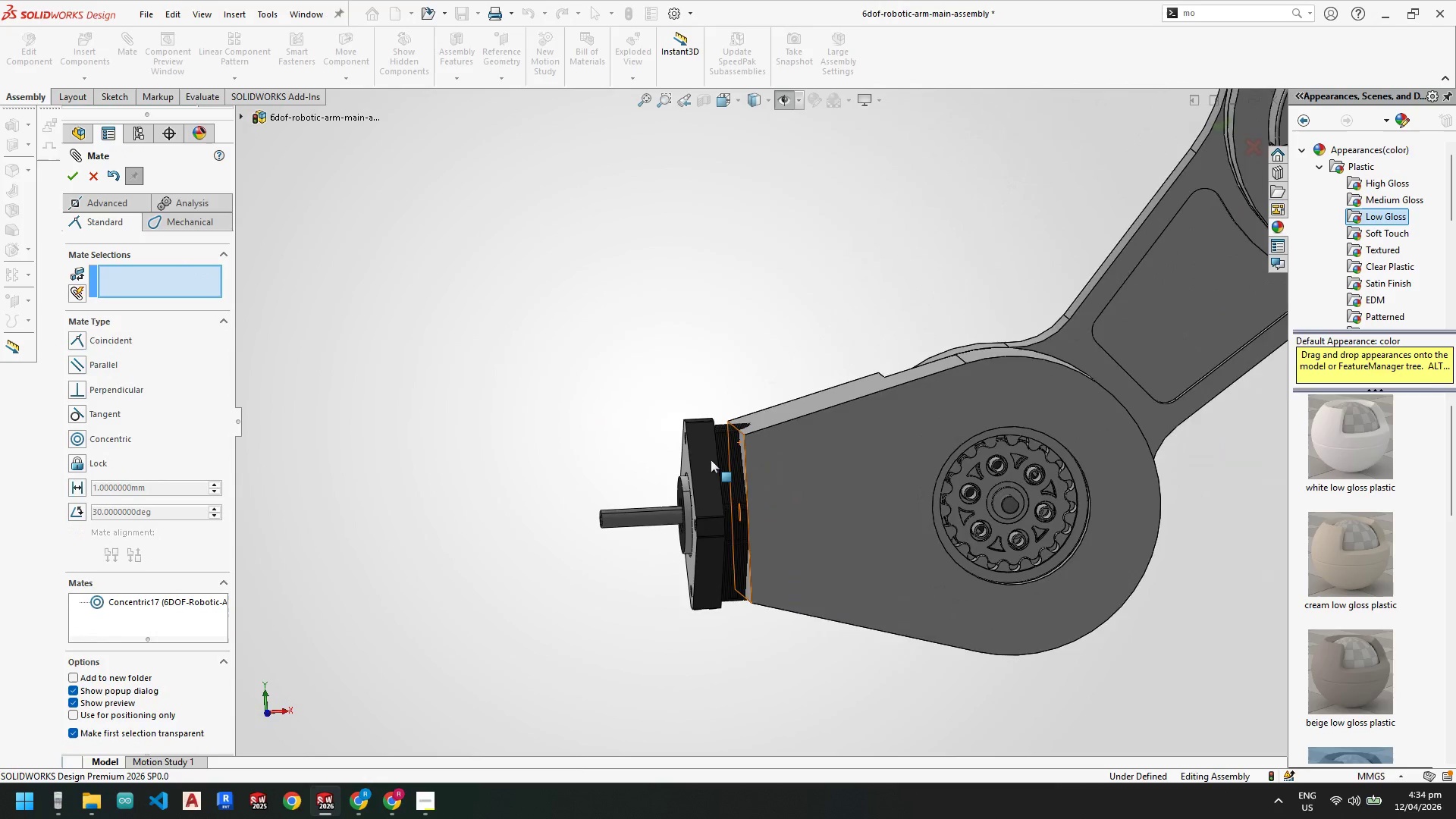 
scroll: coordinate [691, 464], scroll_direction: down, amount: 3.0
 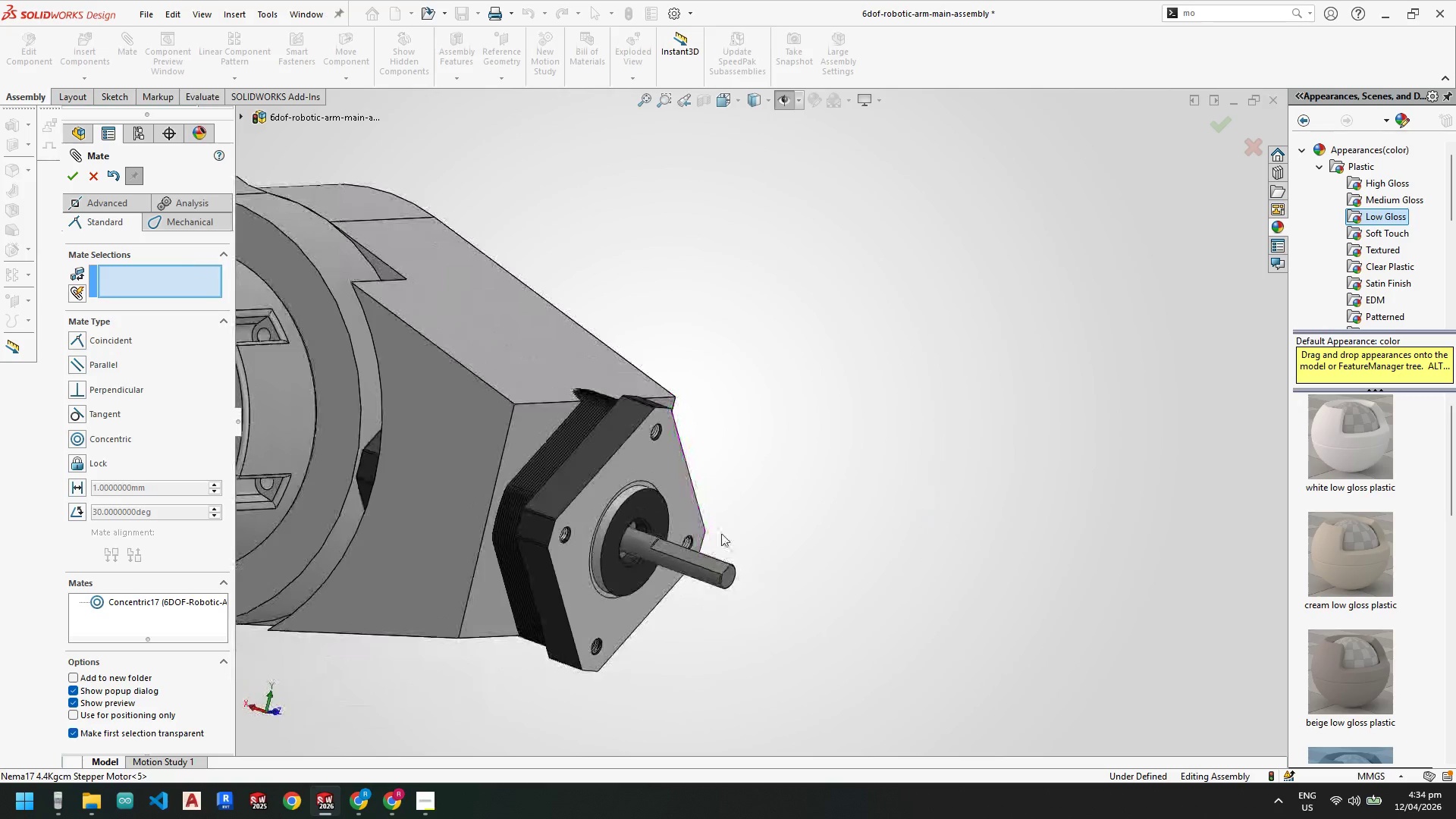 
left_click_drag(start_coordinate=[602, 487], to_coordinate=[811, 590])
 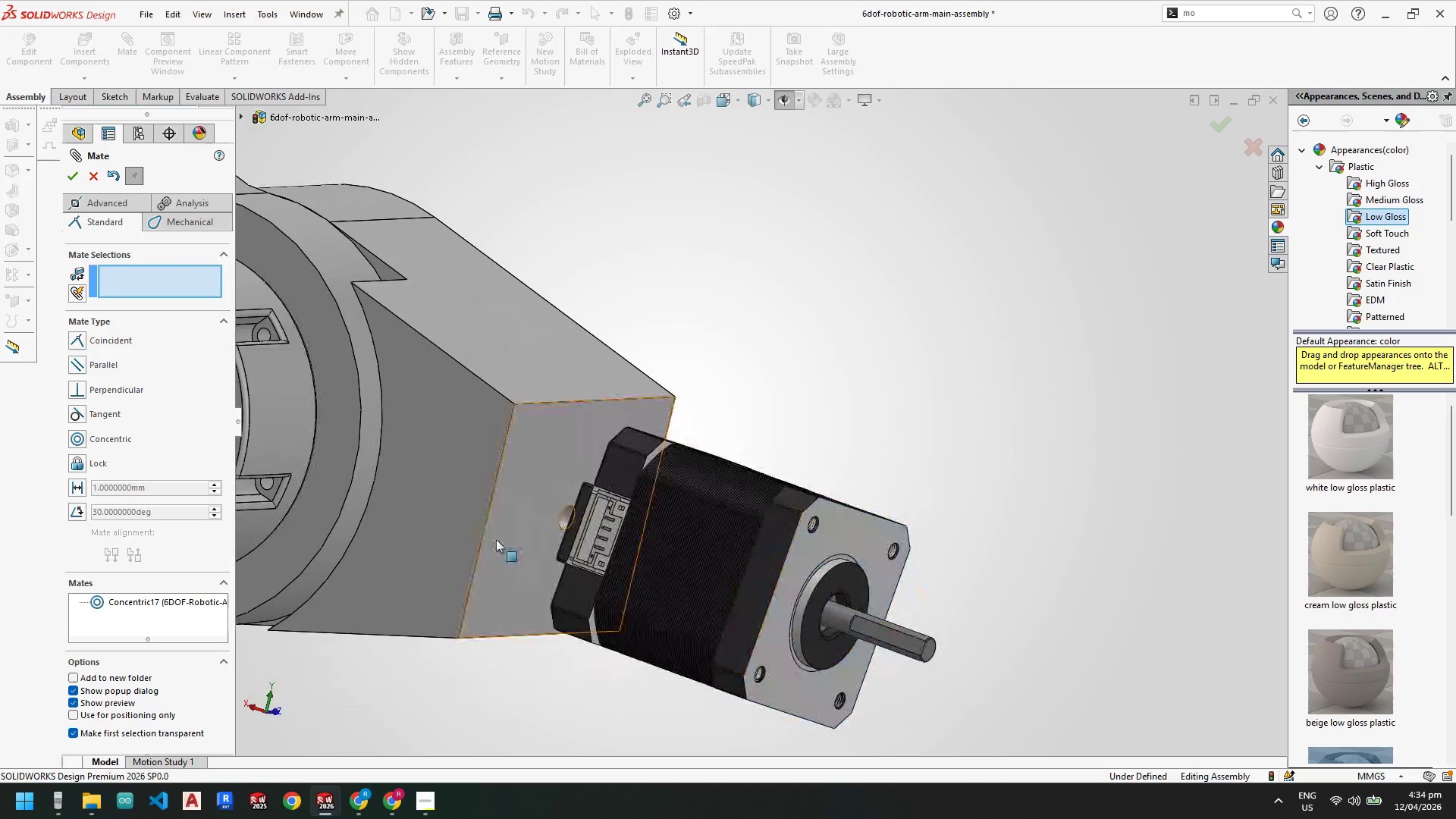 
scroll: coordinate [723, 493], scroll_direction: up, amount: 2.0
 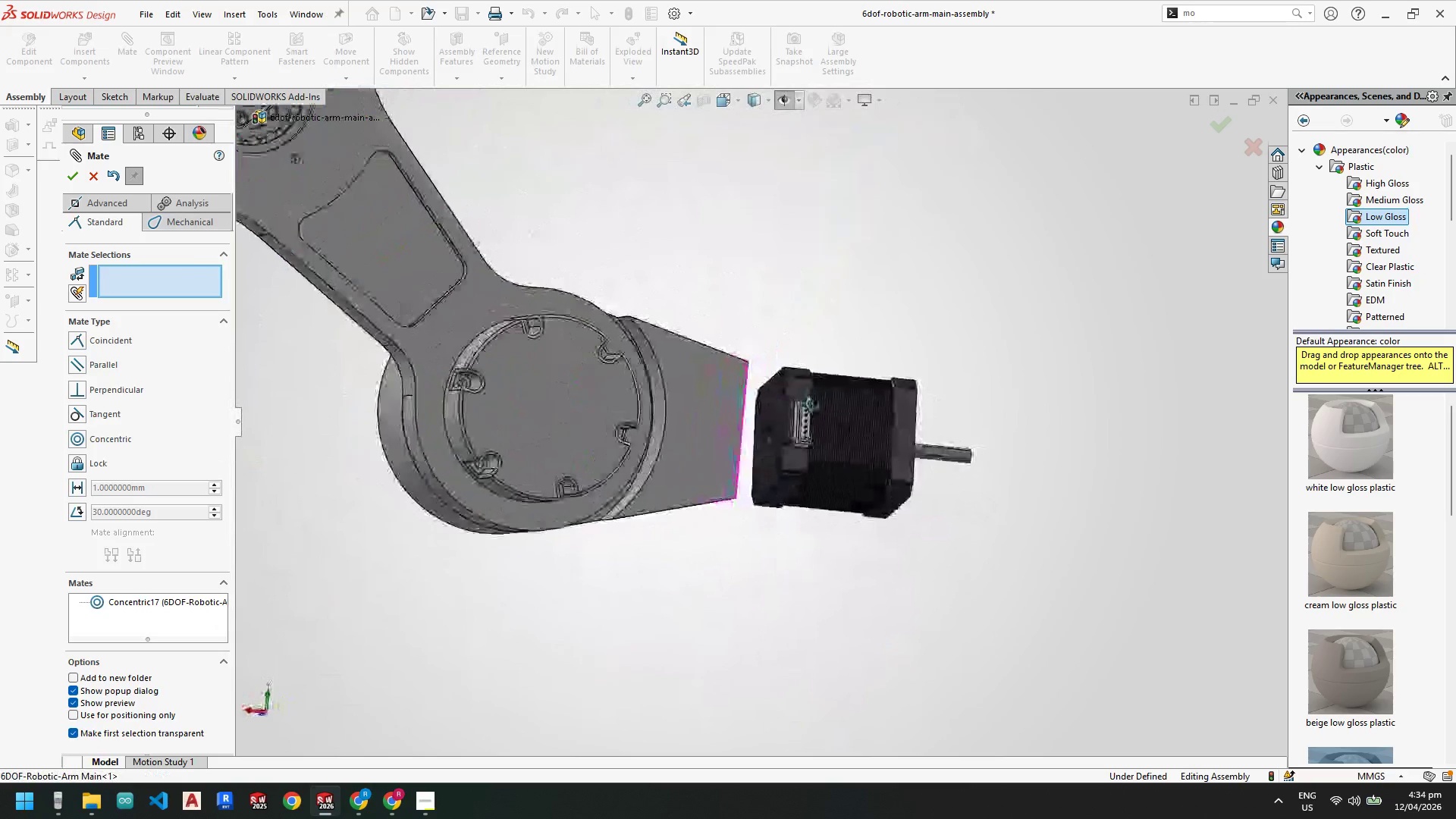 
key(Space)
 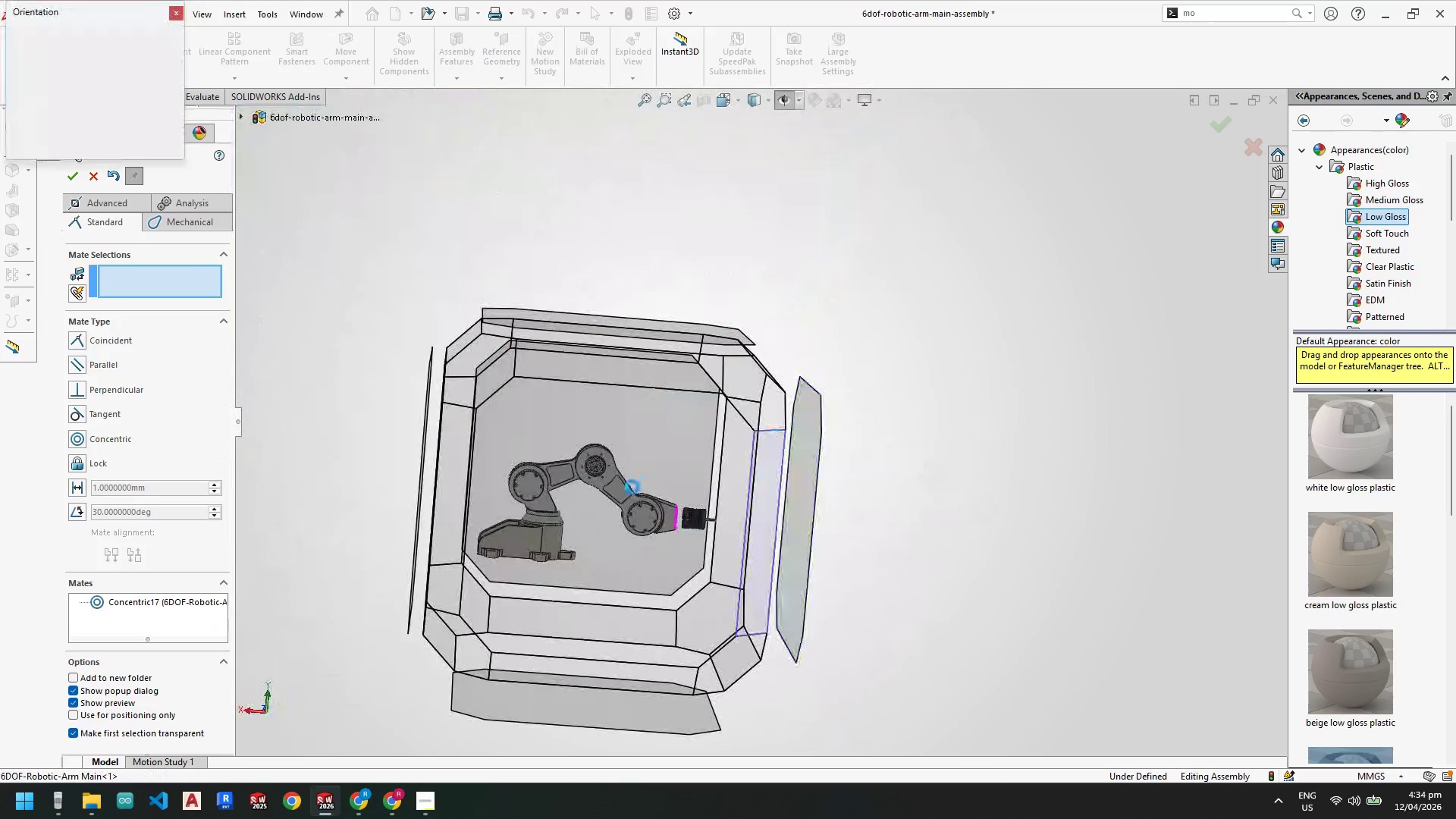 
left_click([632, 495])
 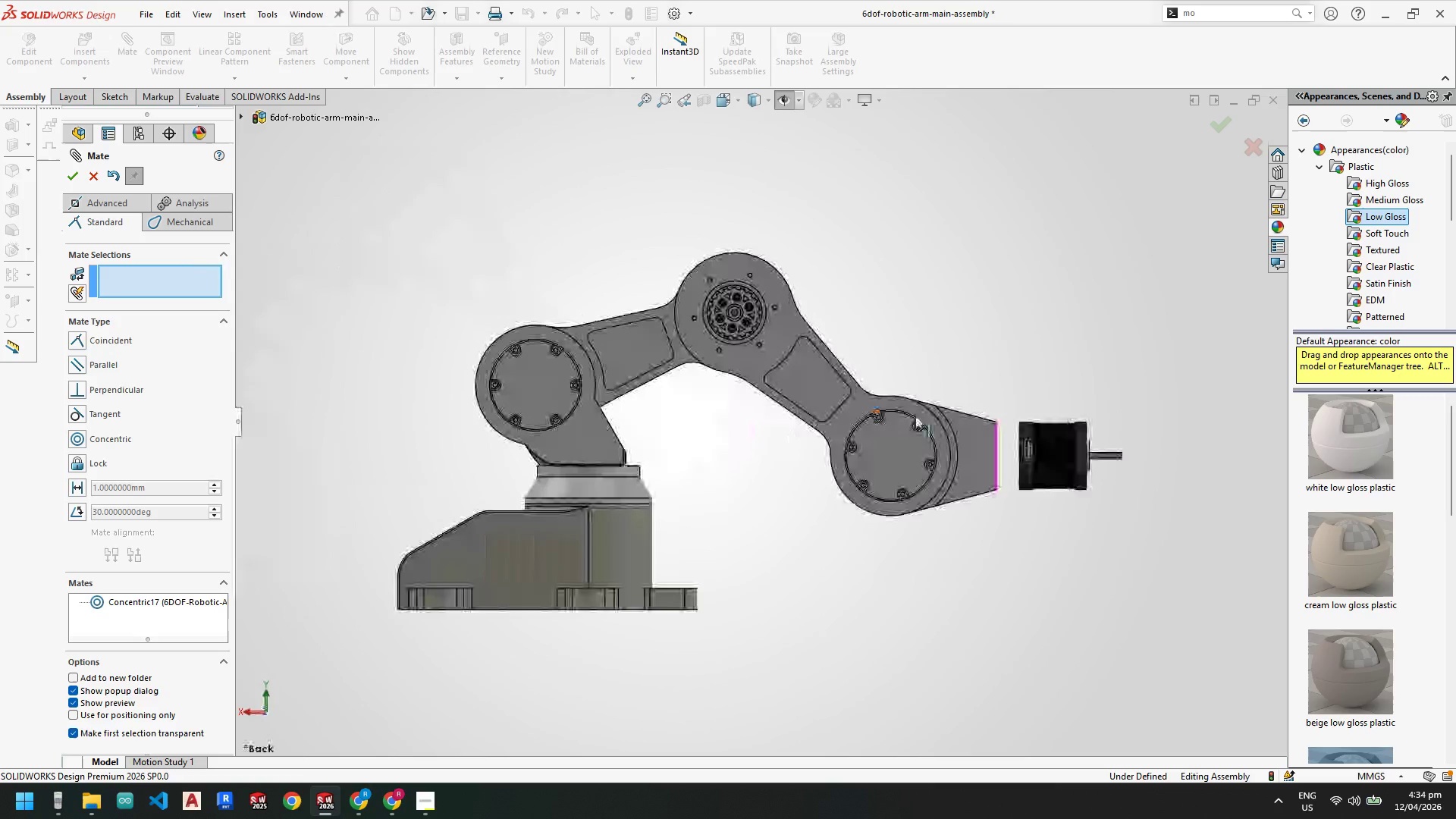 
scroll: coordinate [1039, 436], scroll_direction: down, amount: 6.0
 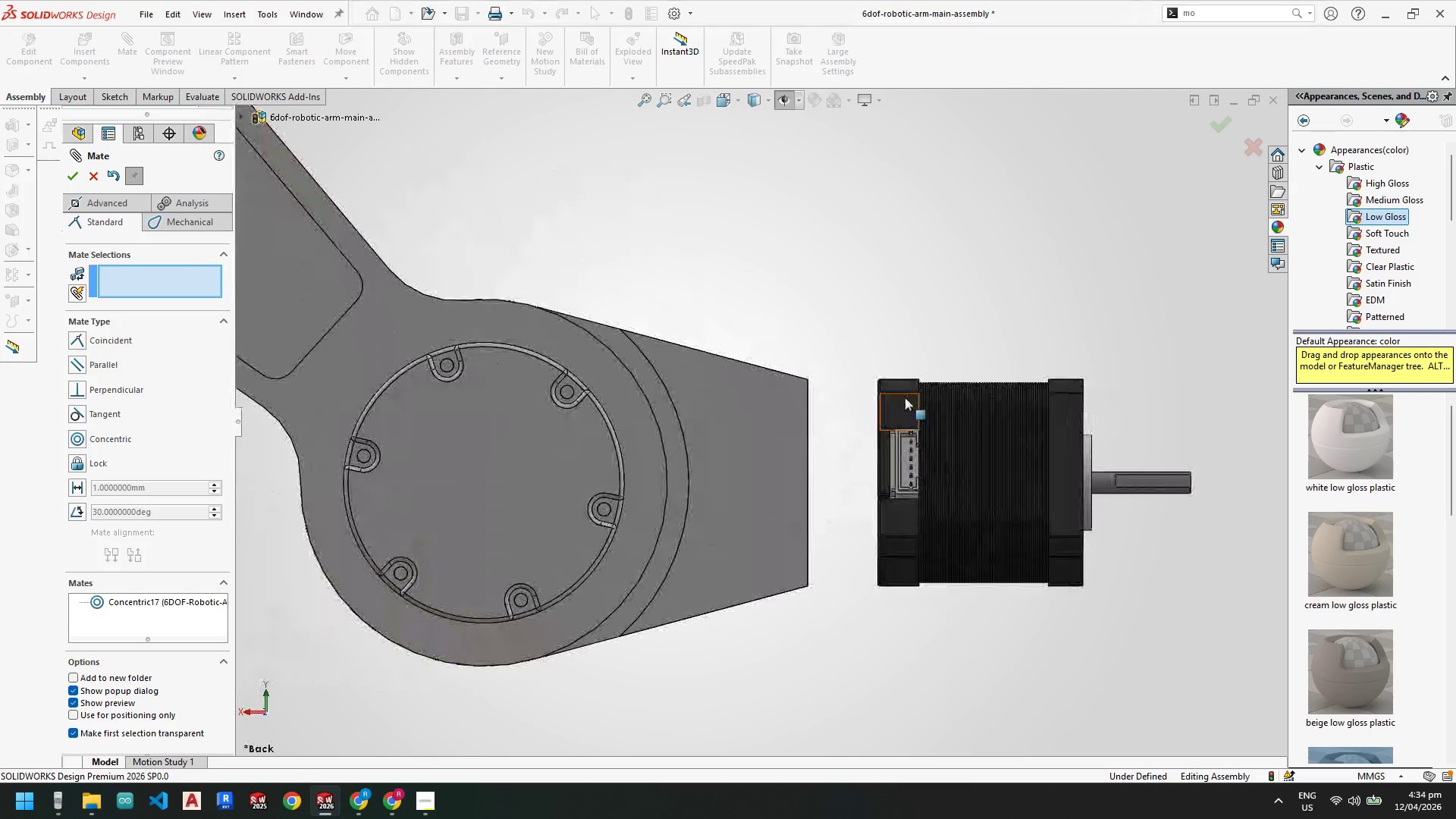 
left_click_drag(start_coordinate=[905, 398], to_coordinate=[881, 429])
 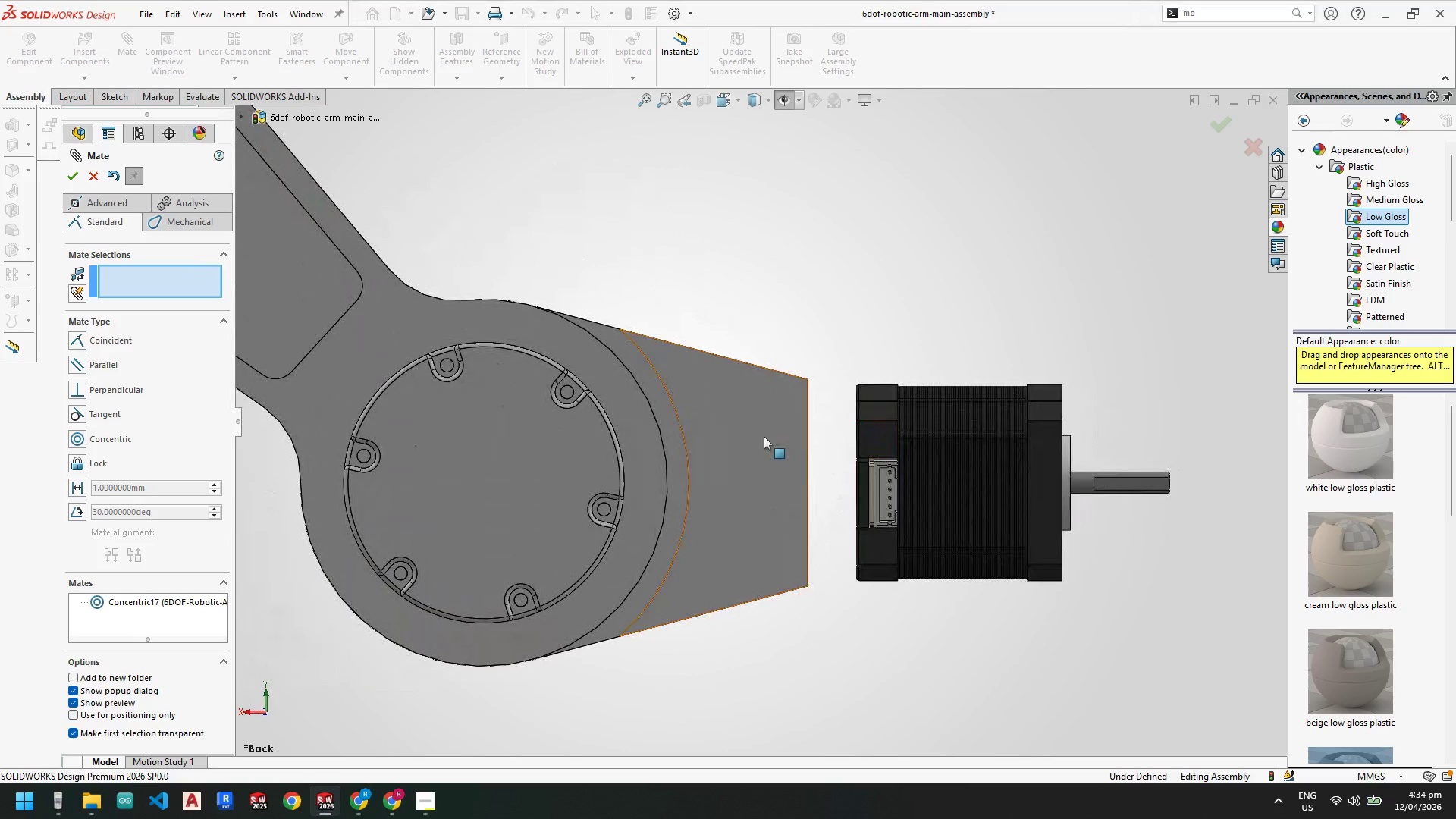 
key(Control+ControlLeft)